 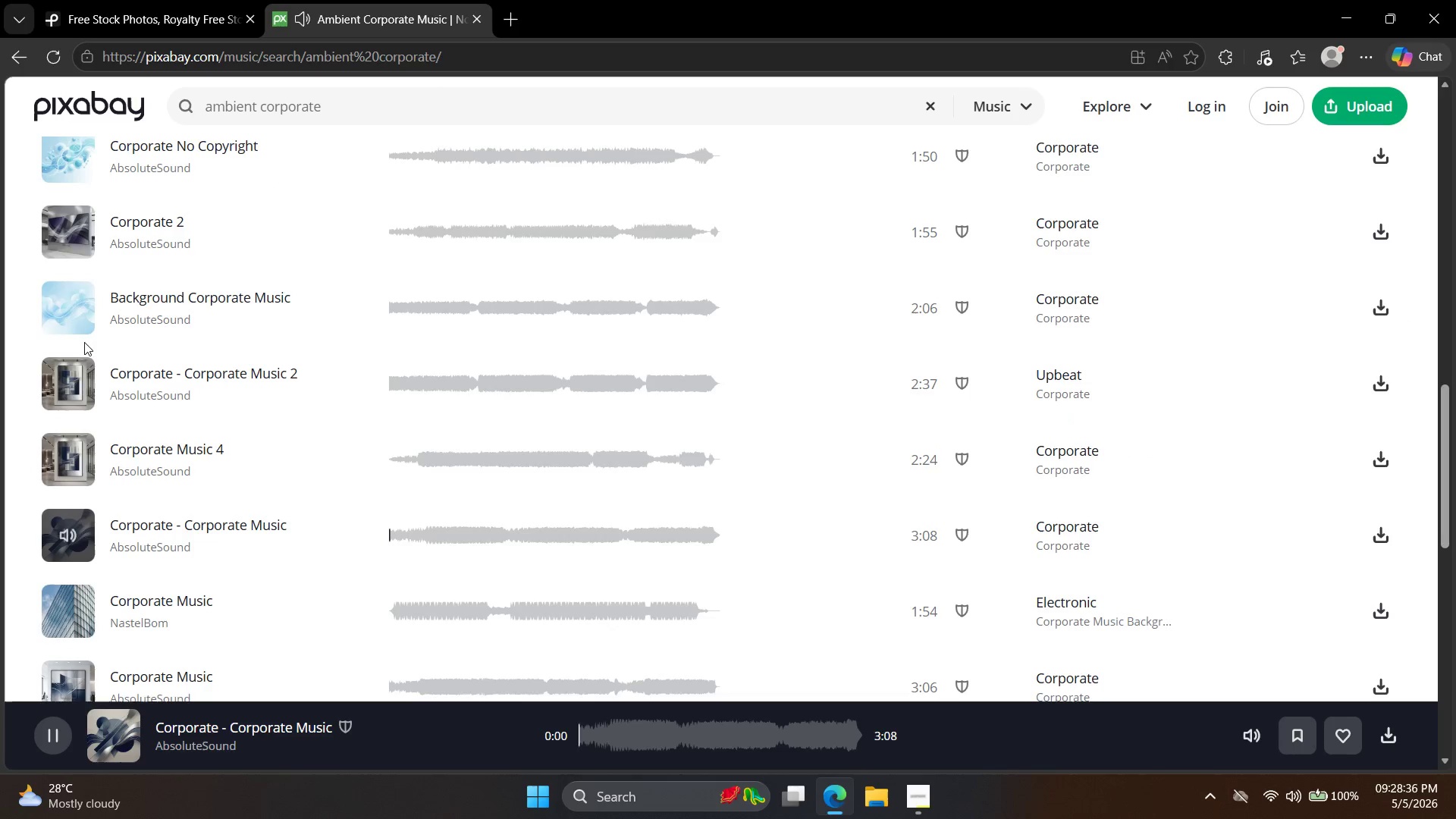 
left_click([71, 313])
 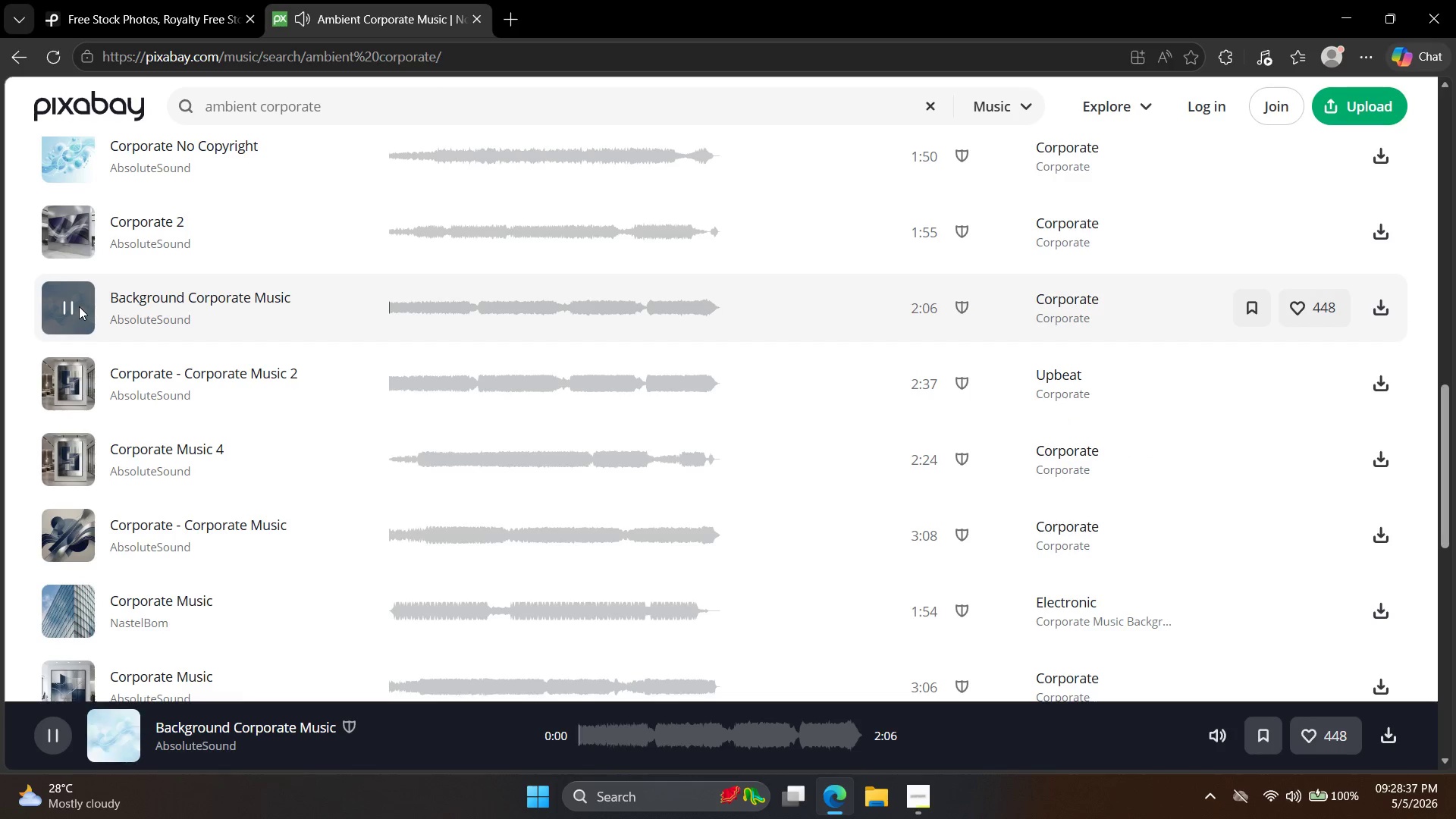 
scroll: coordinate [79, 306], scroll_direction: up, amount: 1.0
 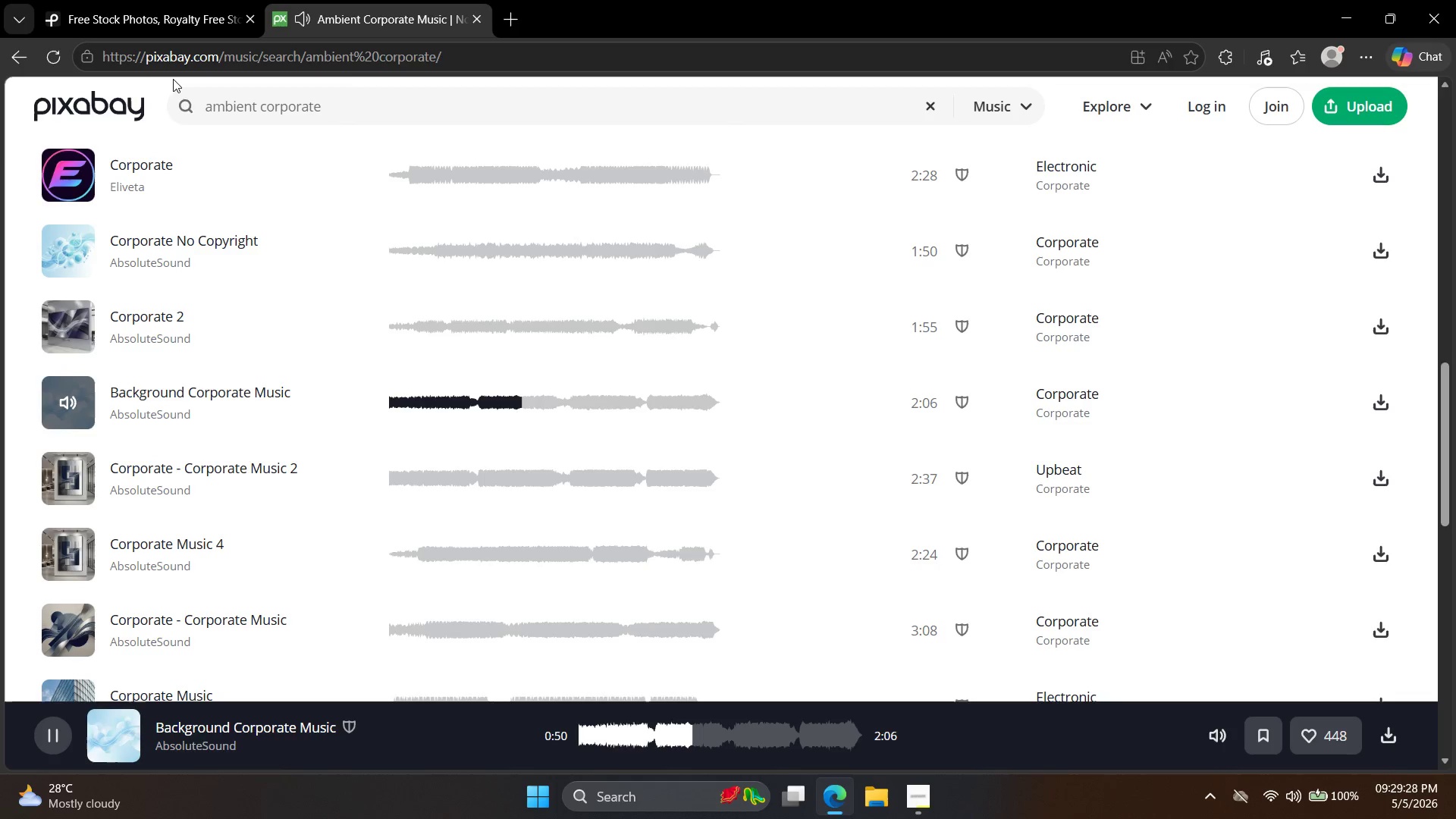 
wait(54.7)
 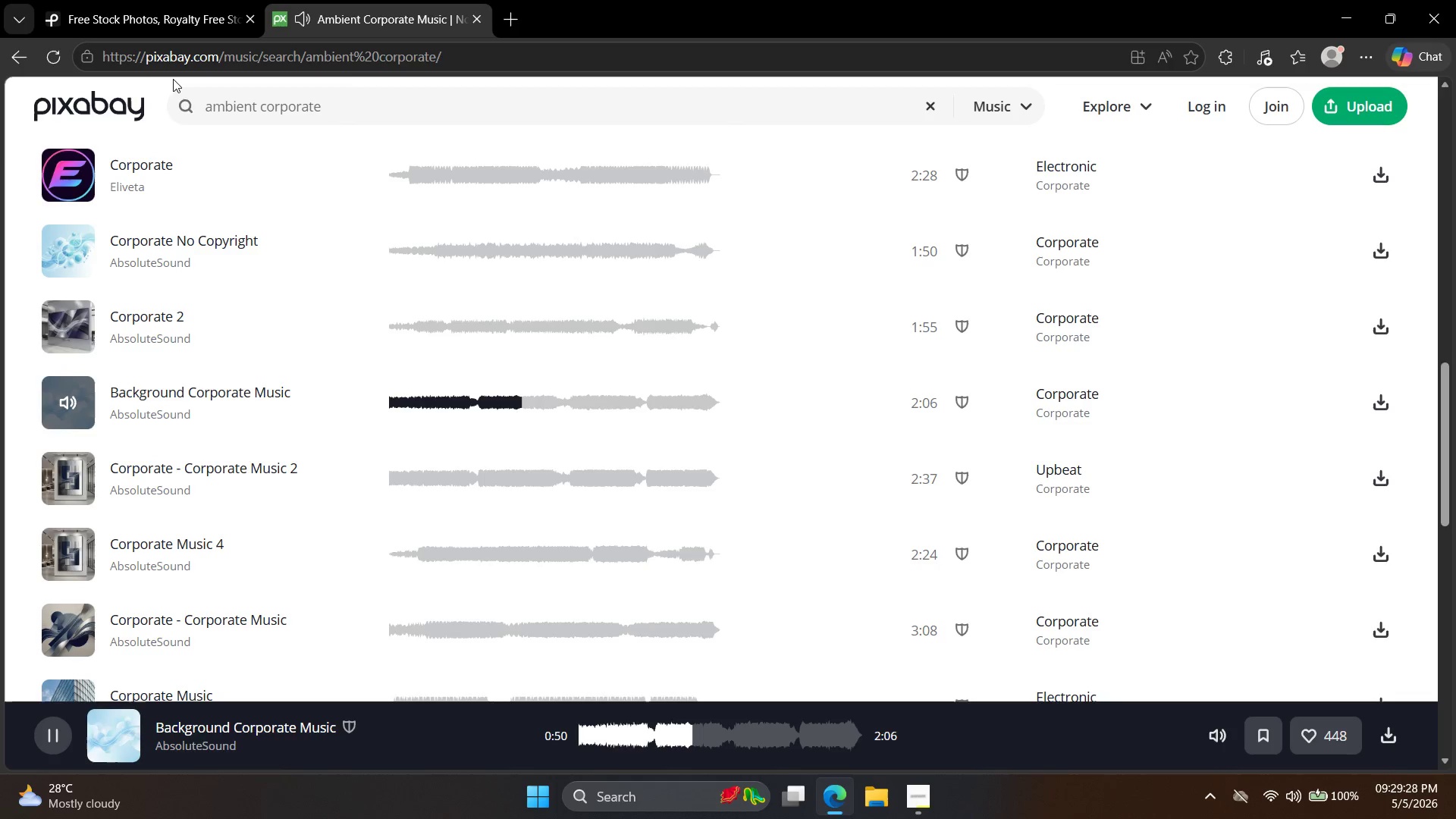 
scroll: coordinate [177, 487], scroll_direction: down, amount: 2.0
 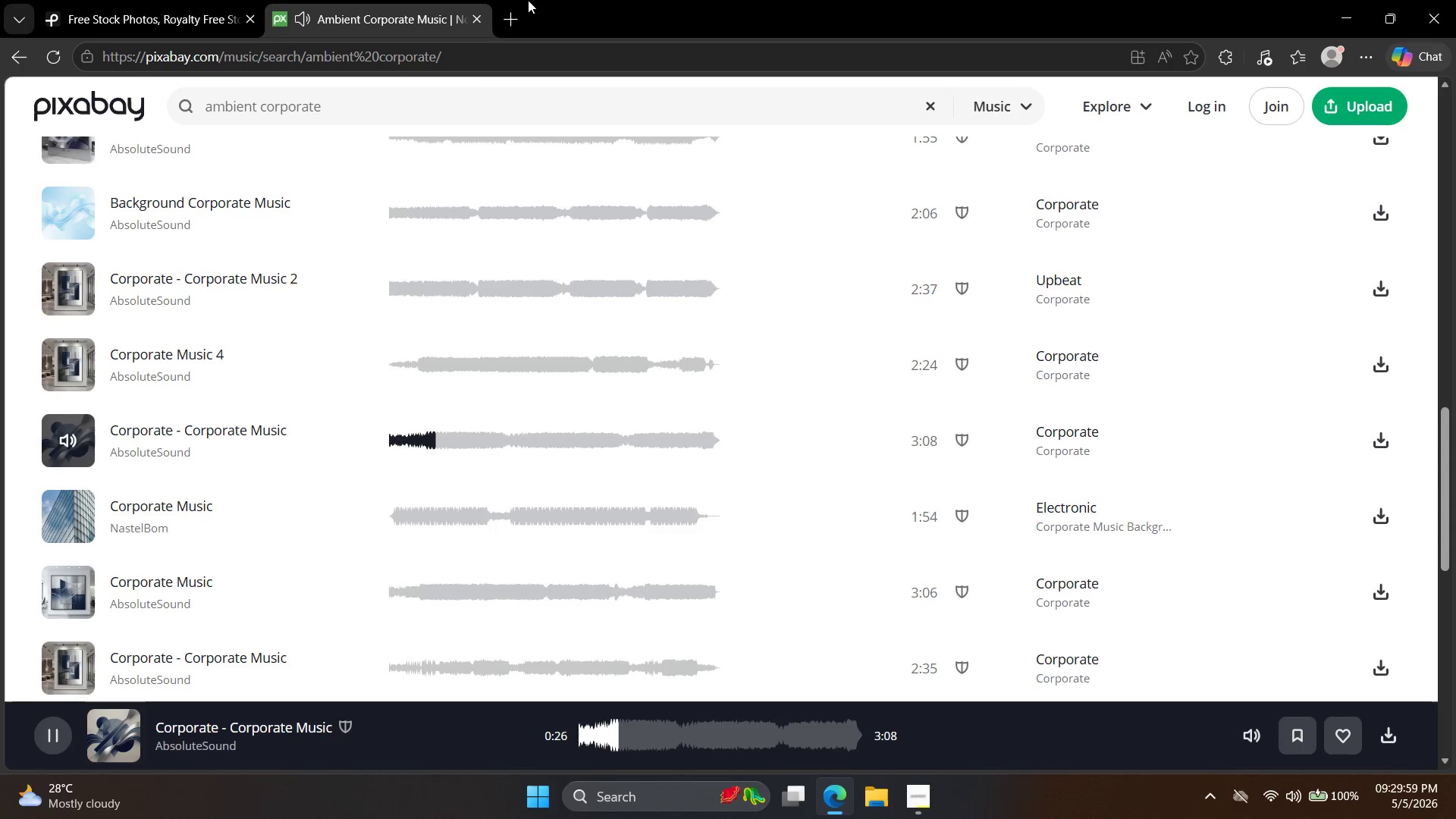 
wait(30.66)
 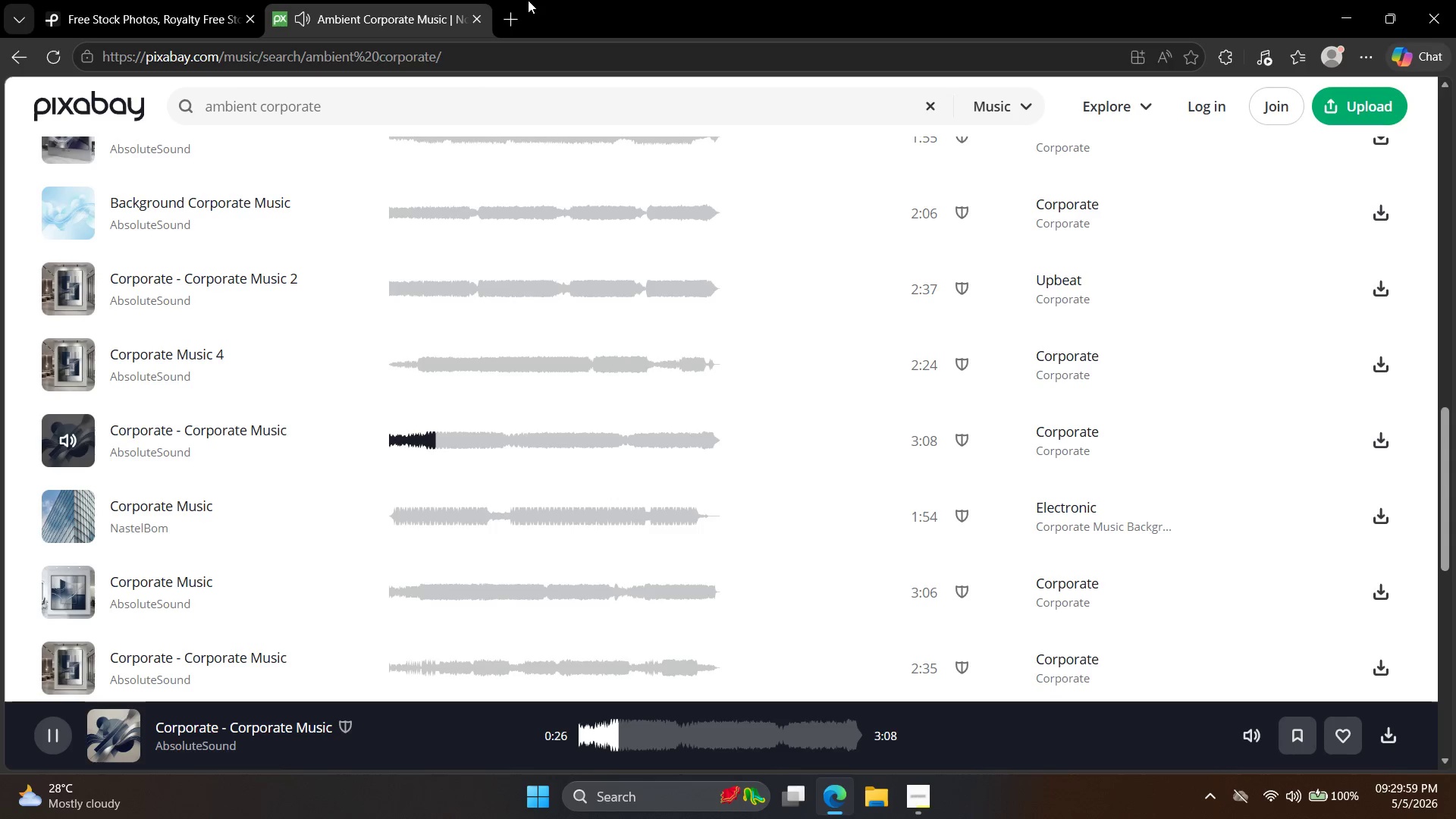 
hold_key(key=AltLeft, duration=0.77)
 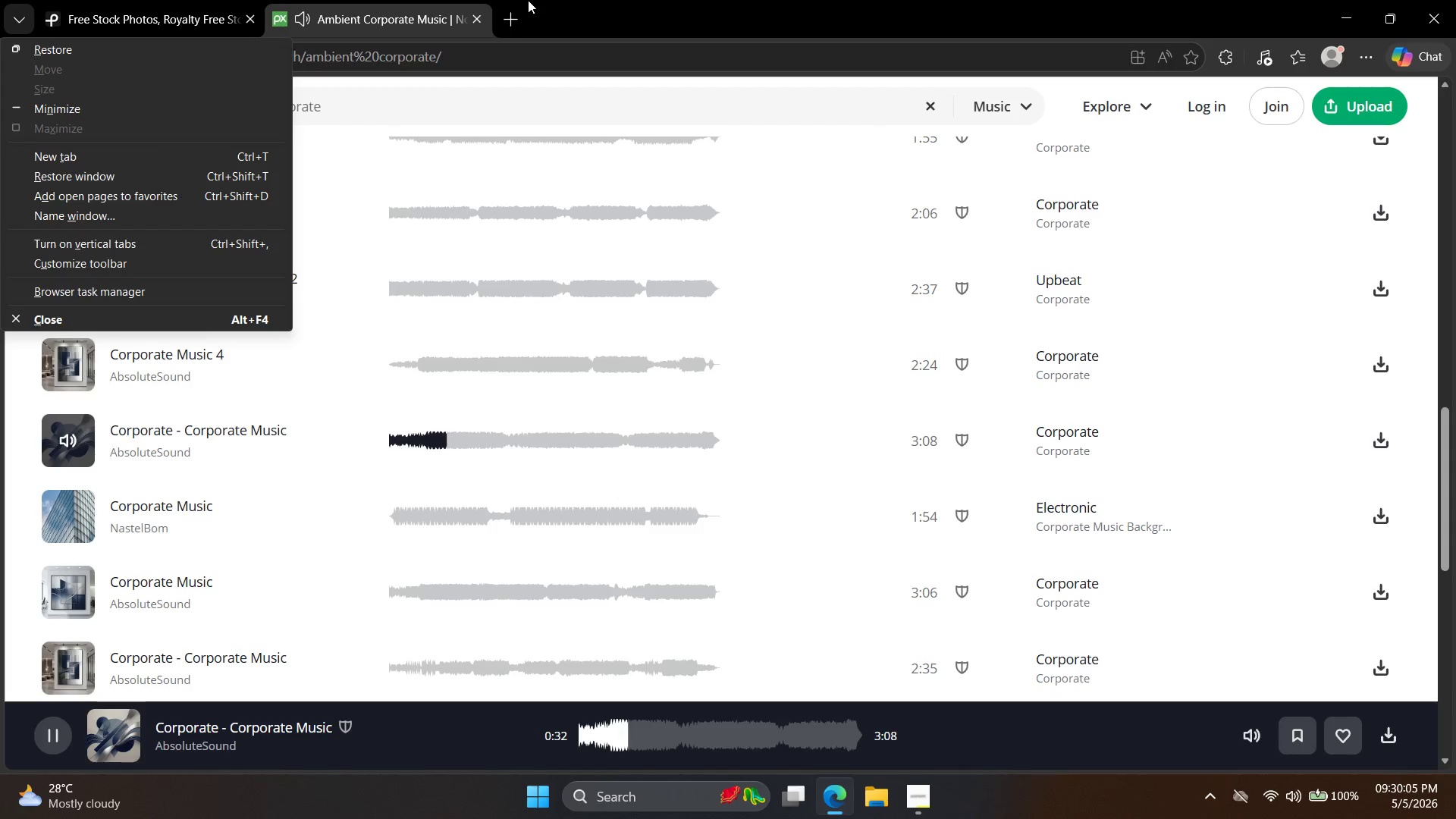 
hold_key(key=Space, duration=0.59)
 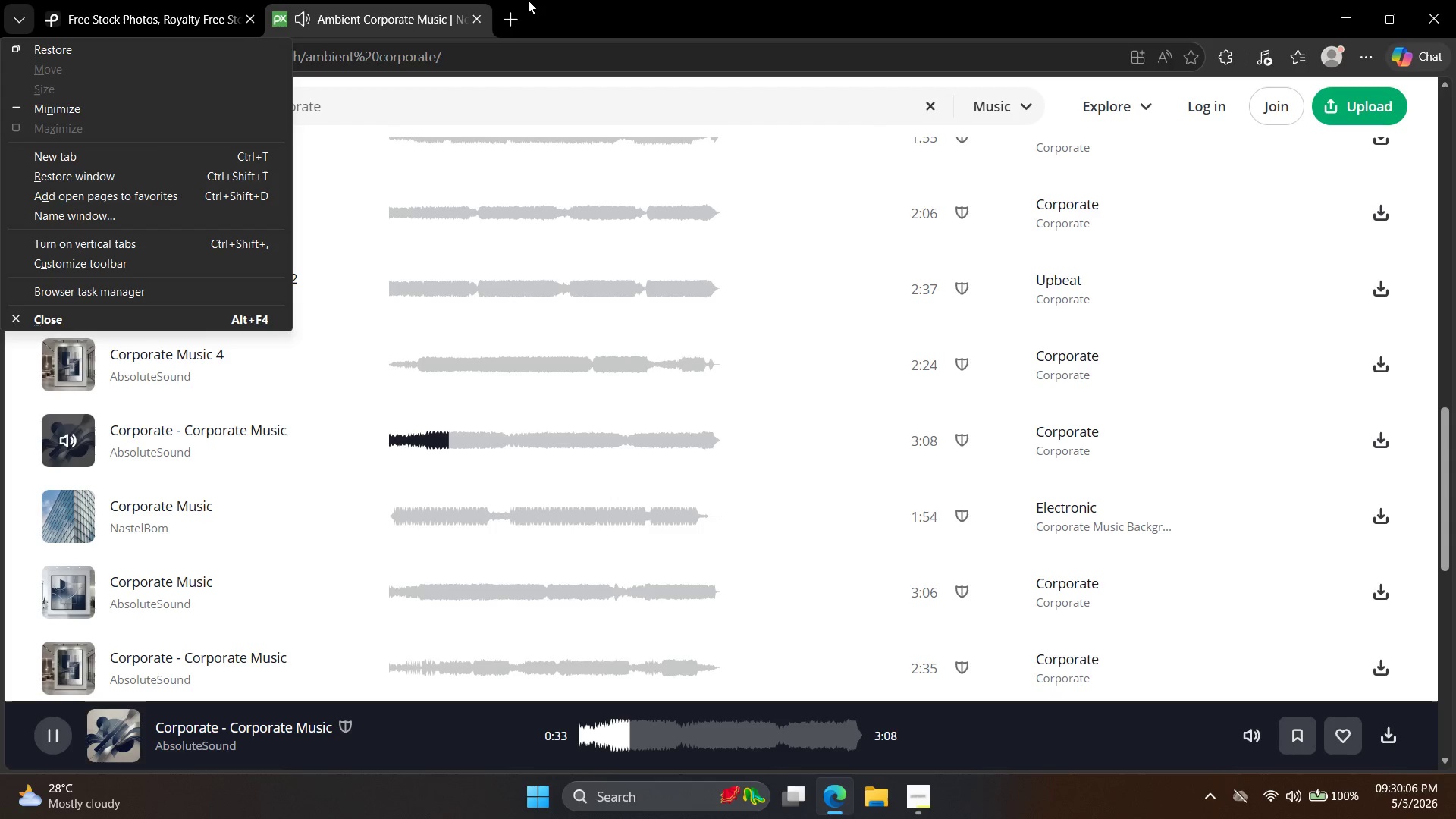 
left_click_drag(start_coordinate=[598, 5], to_coordinate=[620, 49])
 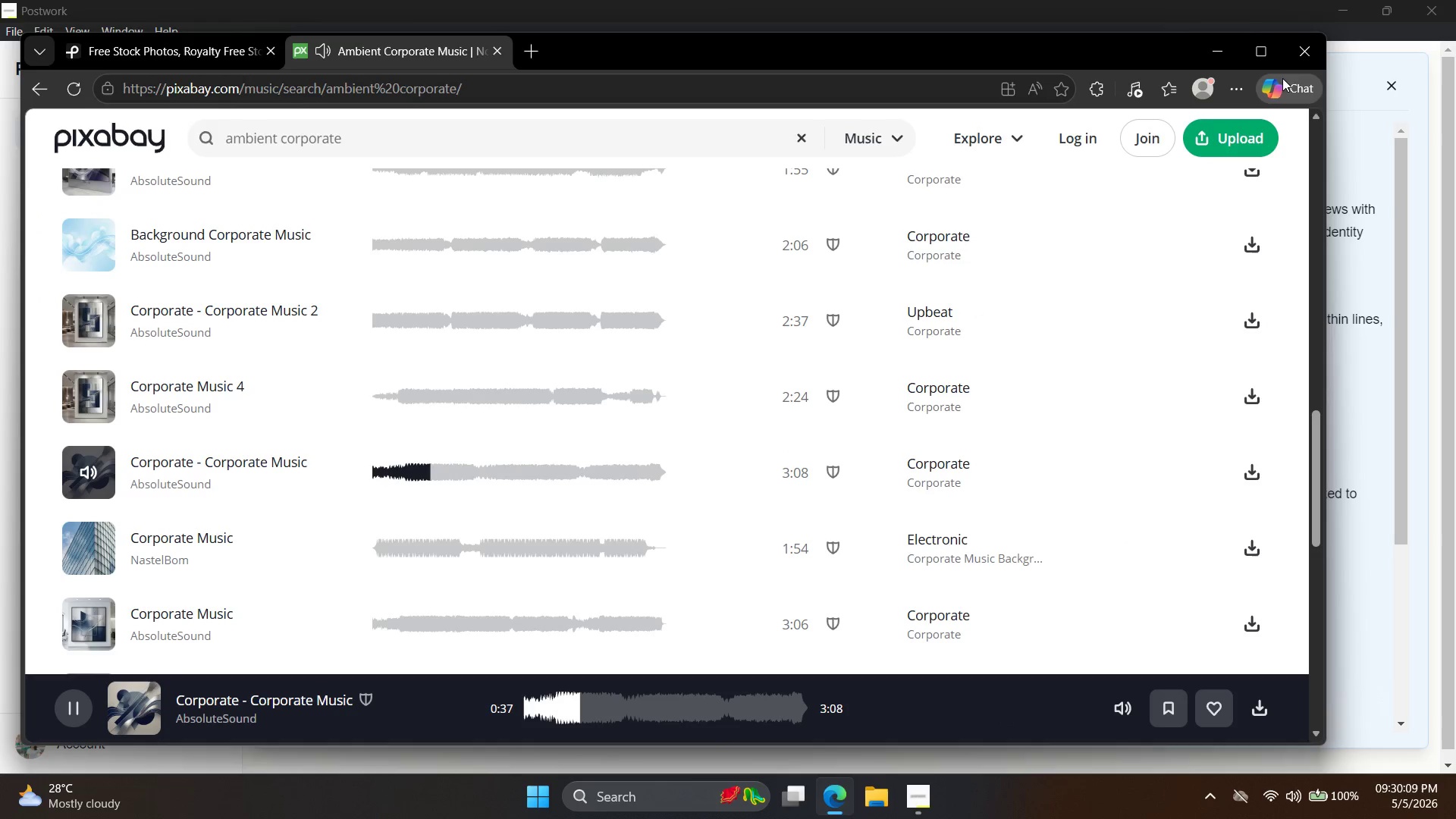 
left_click([1263, 42])
 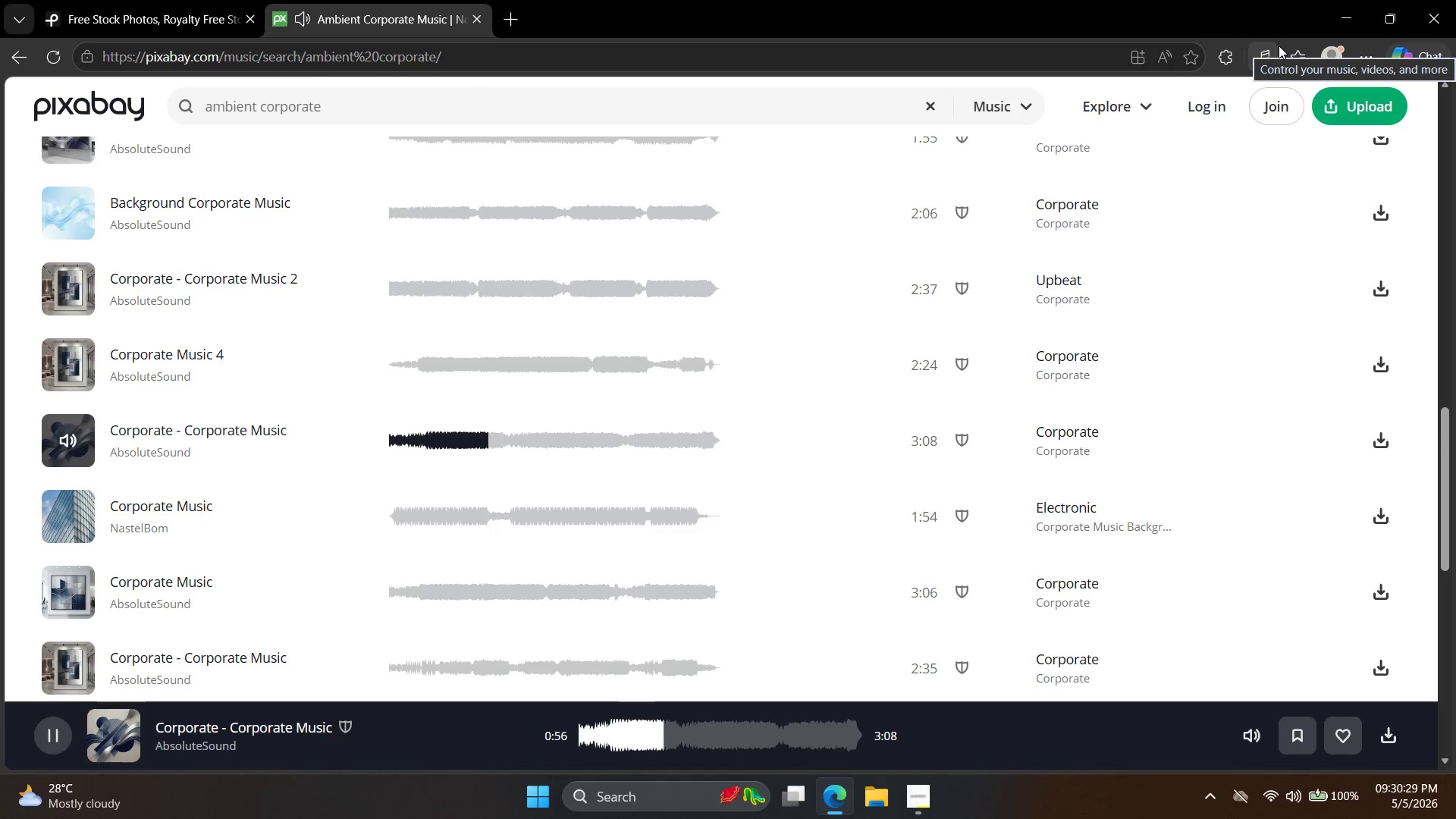 
wait(23.48)
 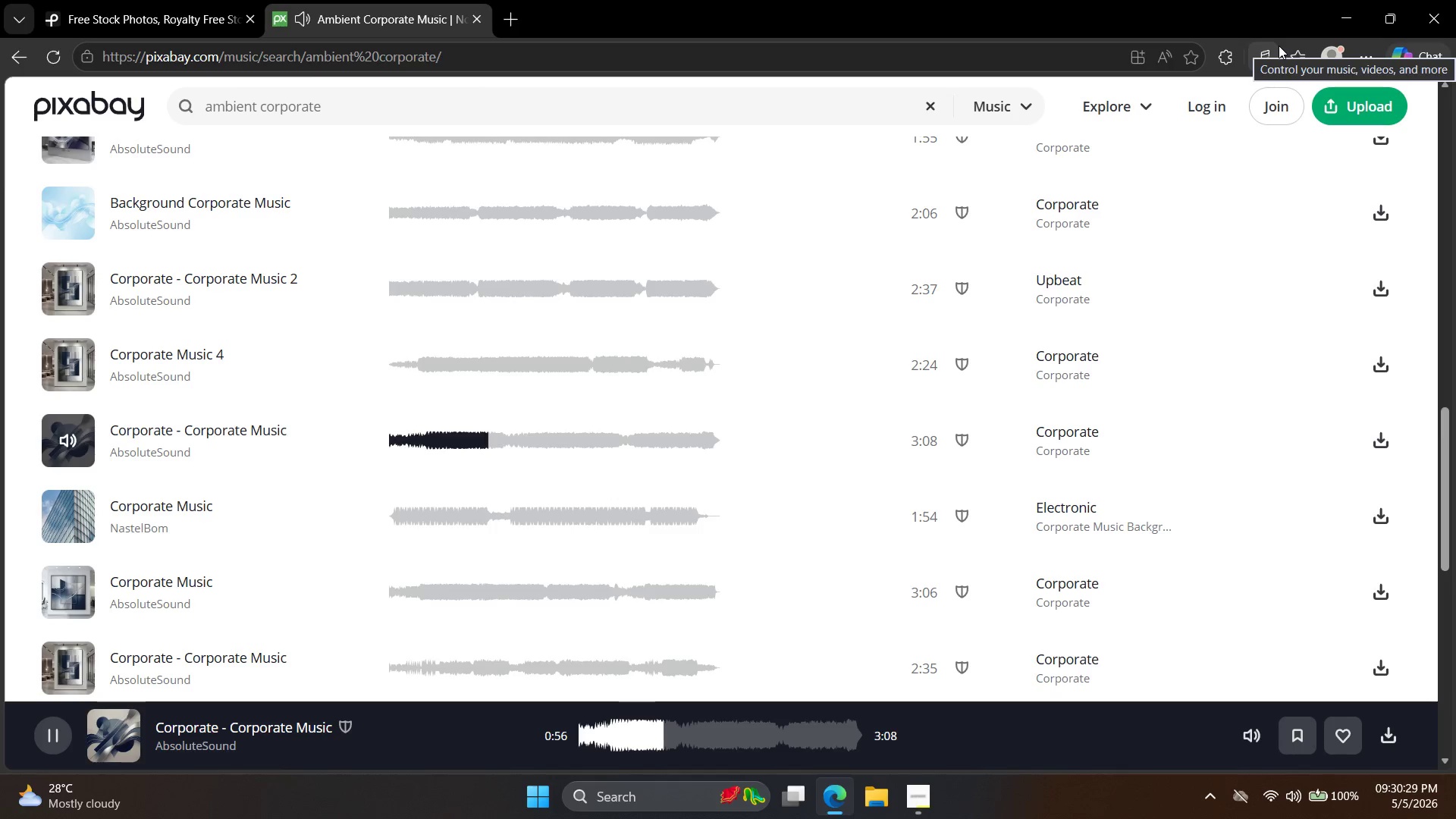 
scroll: coordinate [33, 659], scroll_direction: down, amount: 4.0
 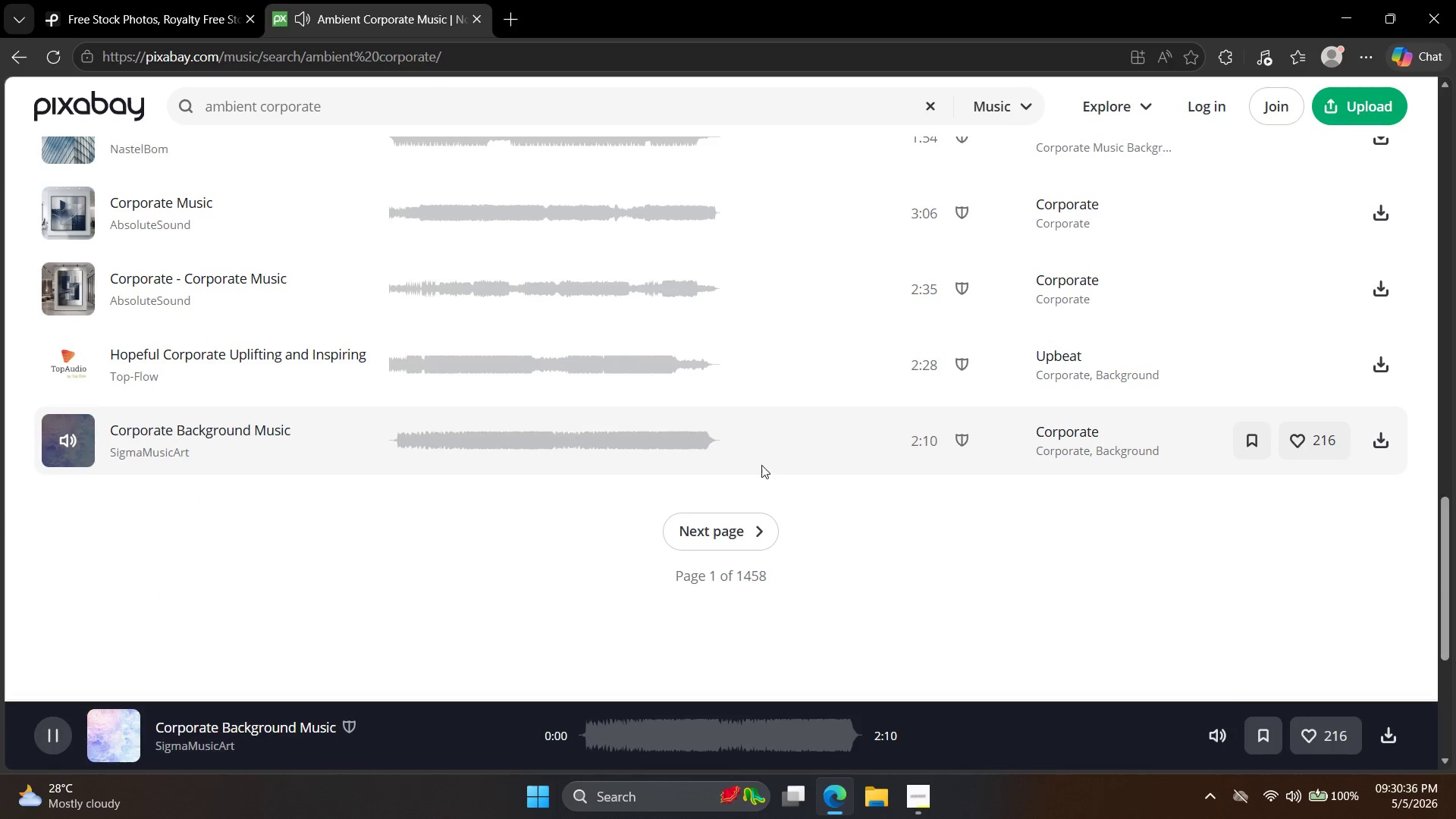 
left_click([732, 545])
 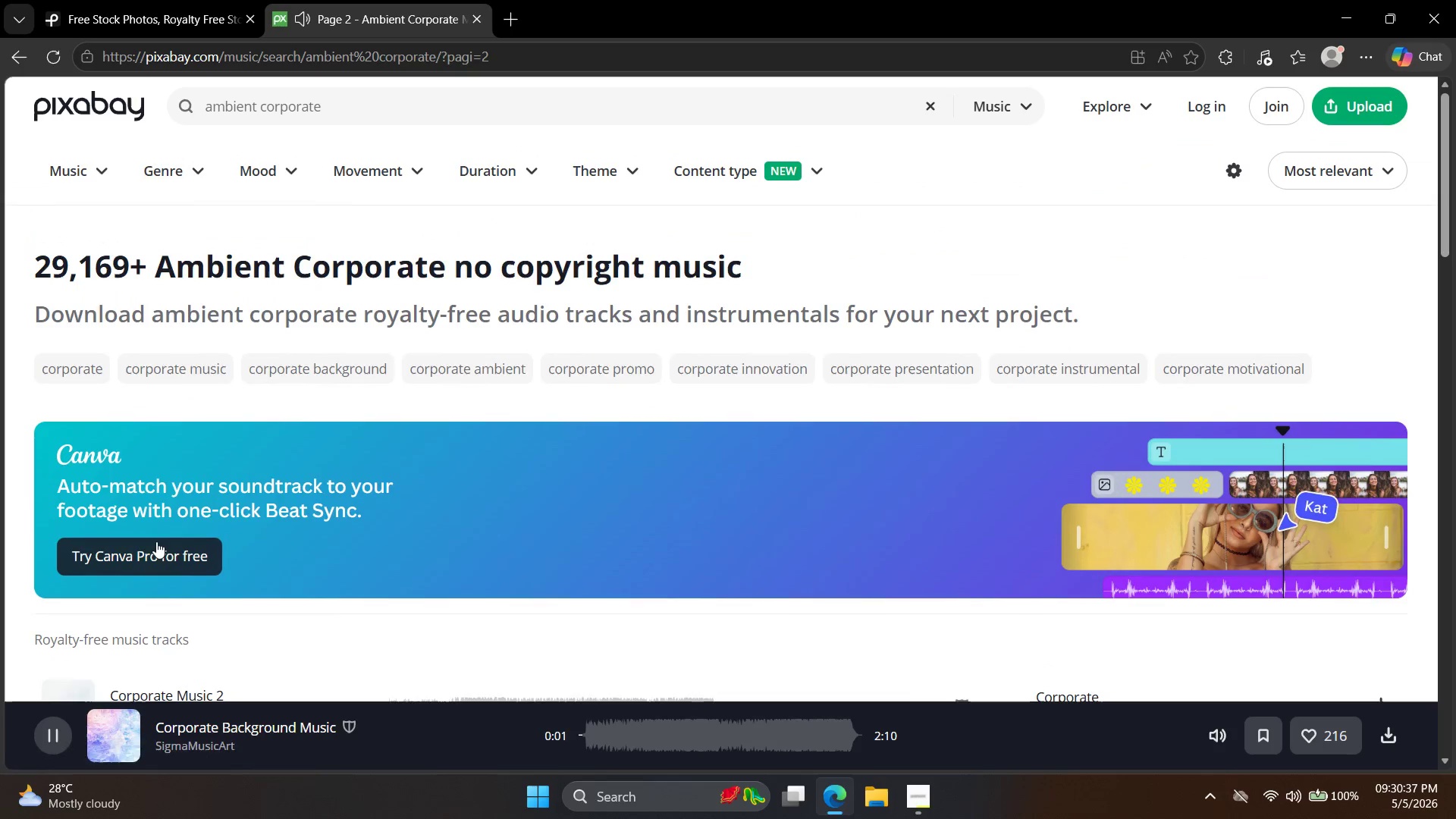 
scroll: coordinate [108, 573], scroll_direction: down, amount: 3.0
 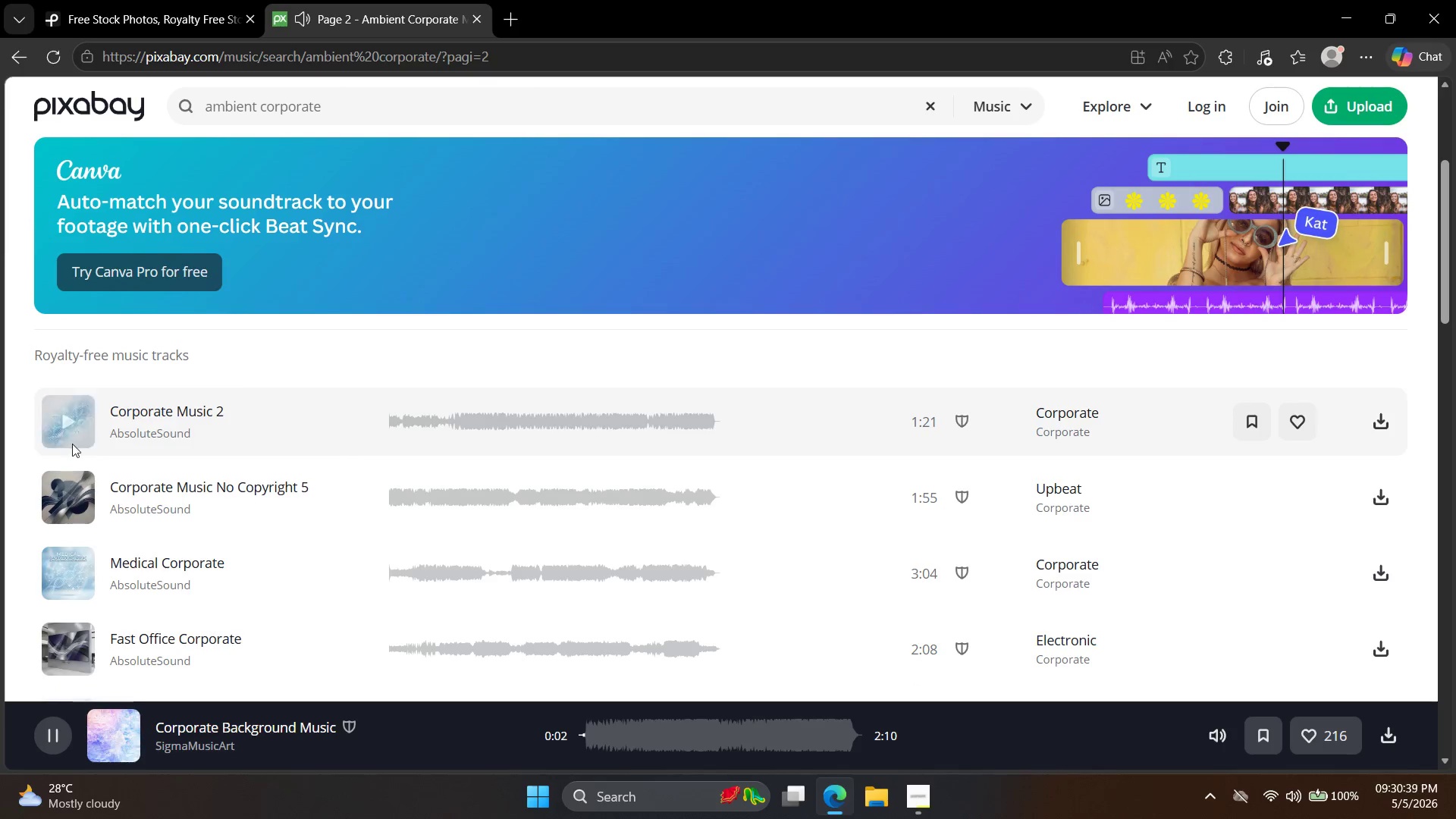 
left_click([60, 485])
 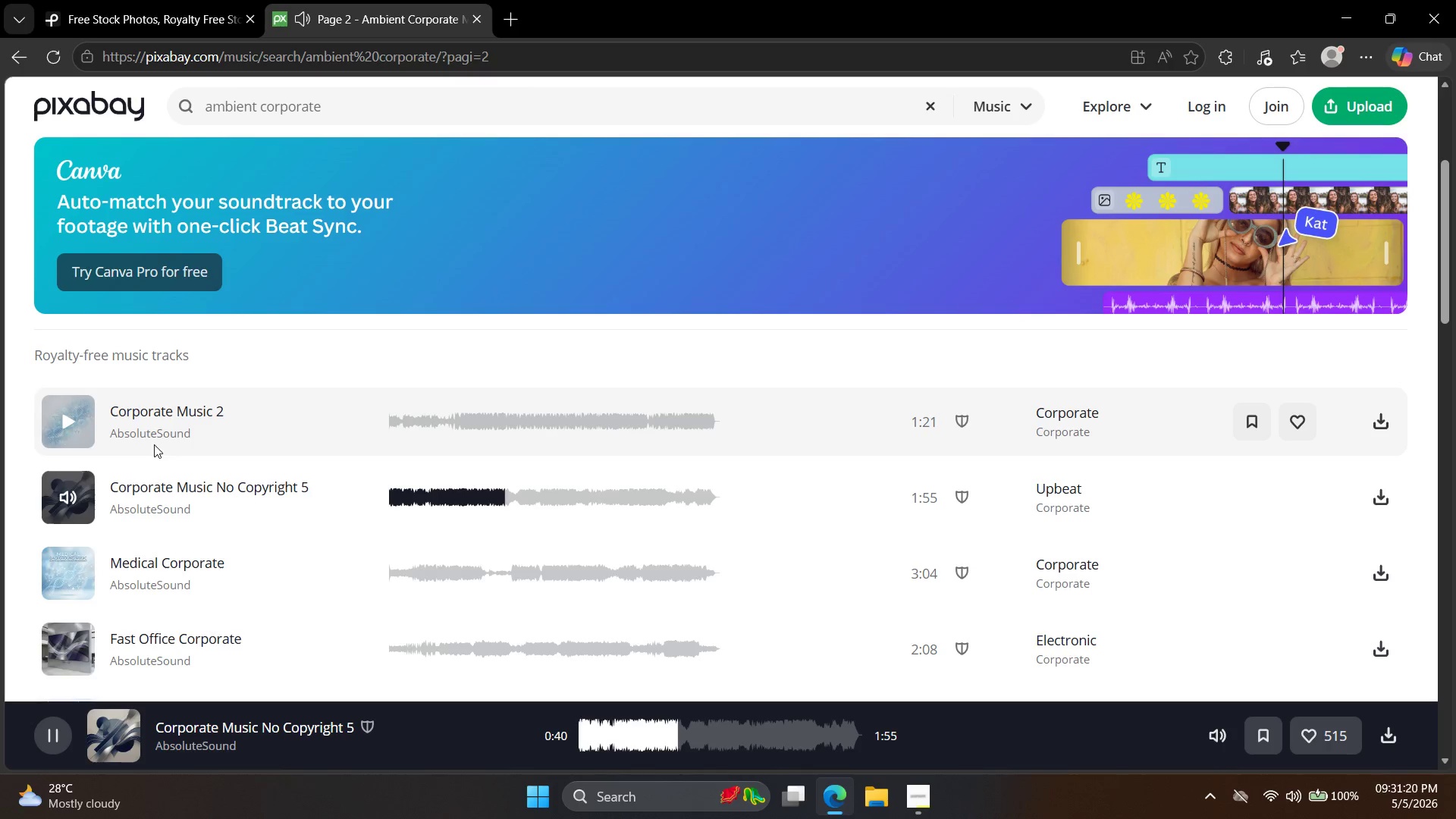 
wait(45.97)
 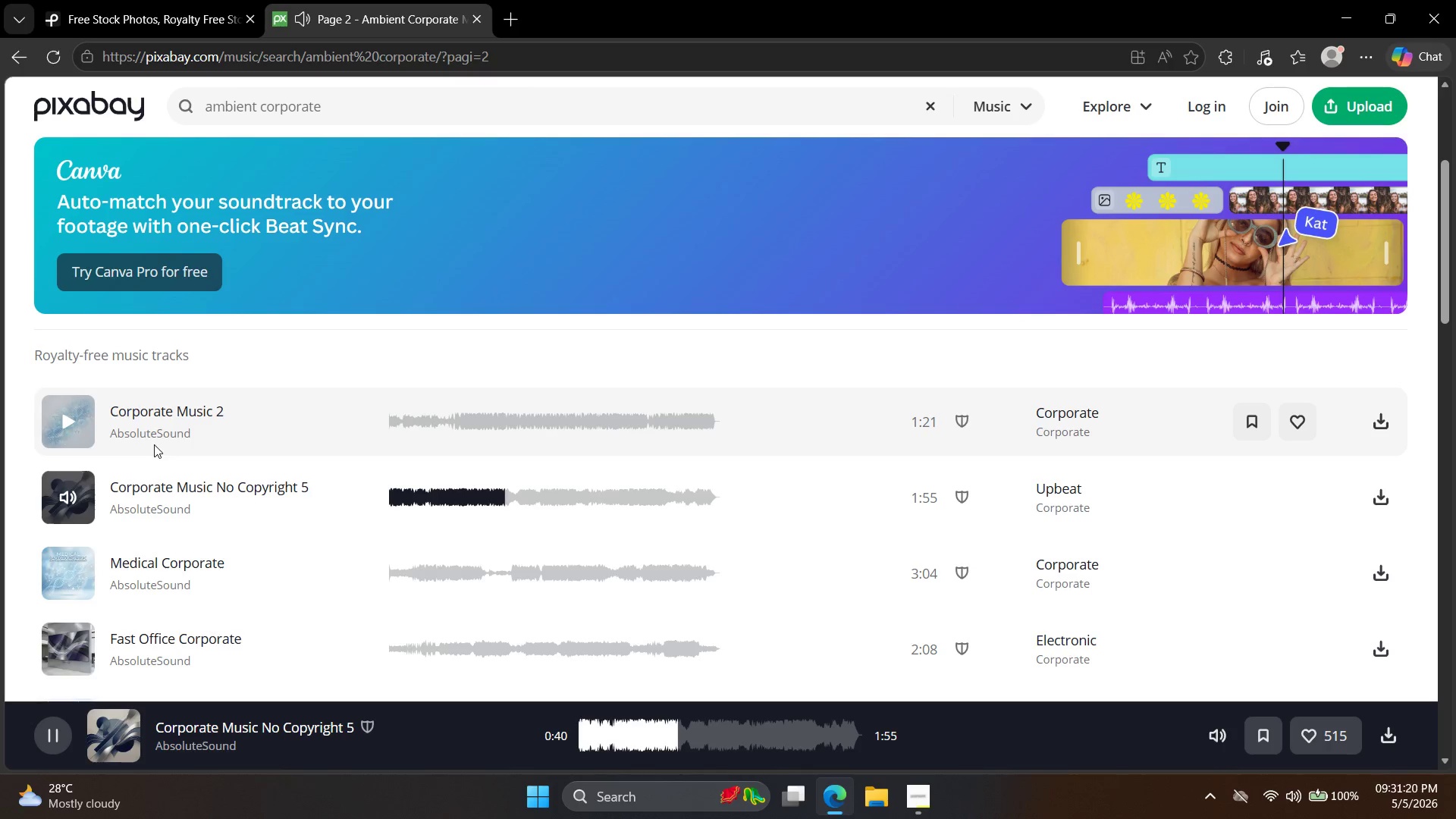 
scroll: coordinate [113, 365], scroll_direction: down, amount: 4.0
 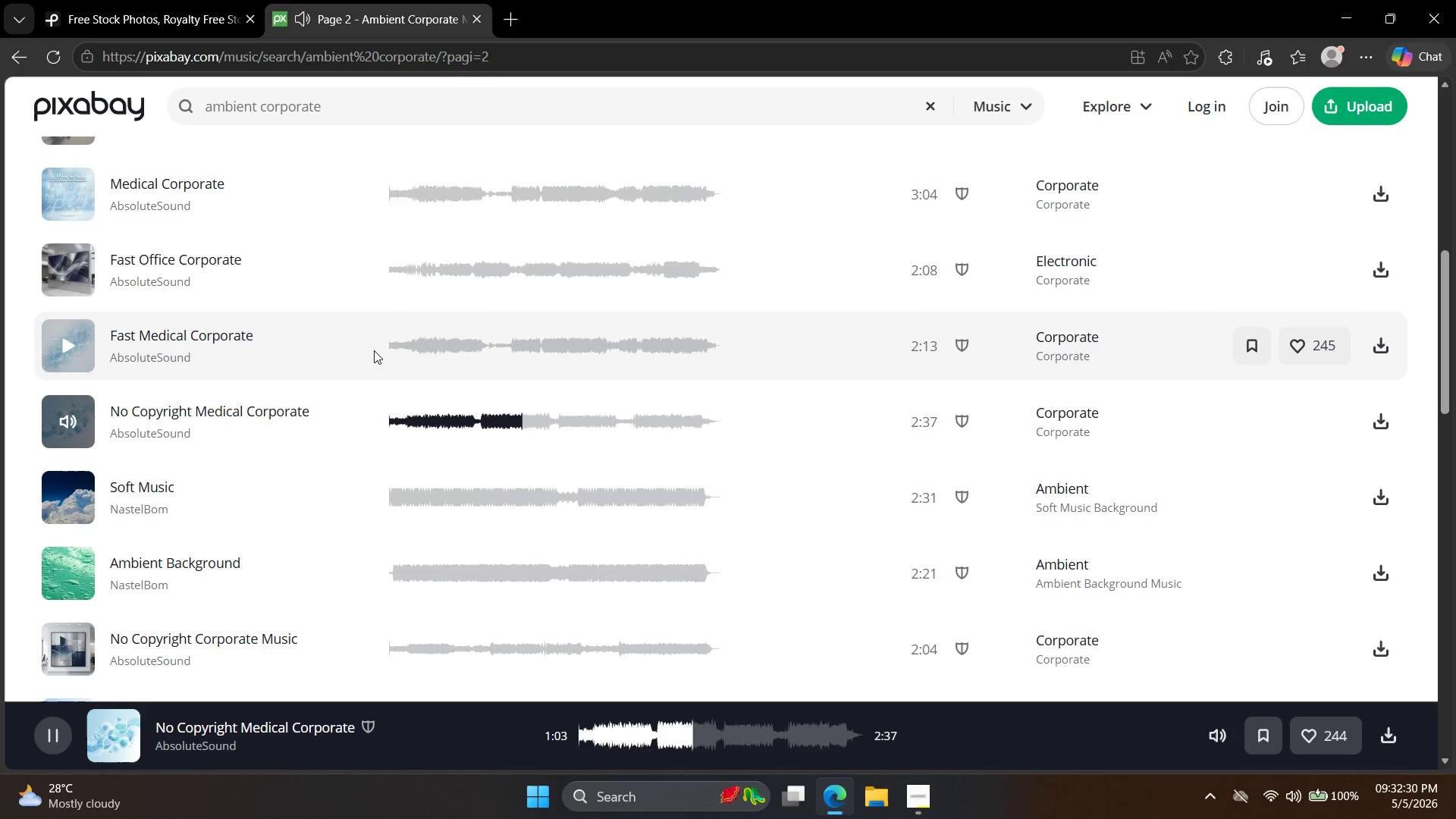 
wait(69.74)
 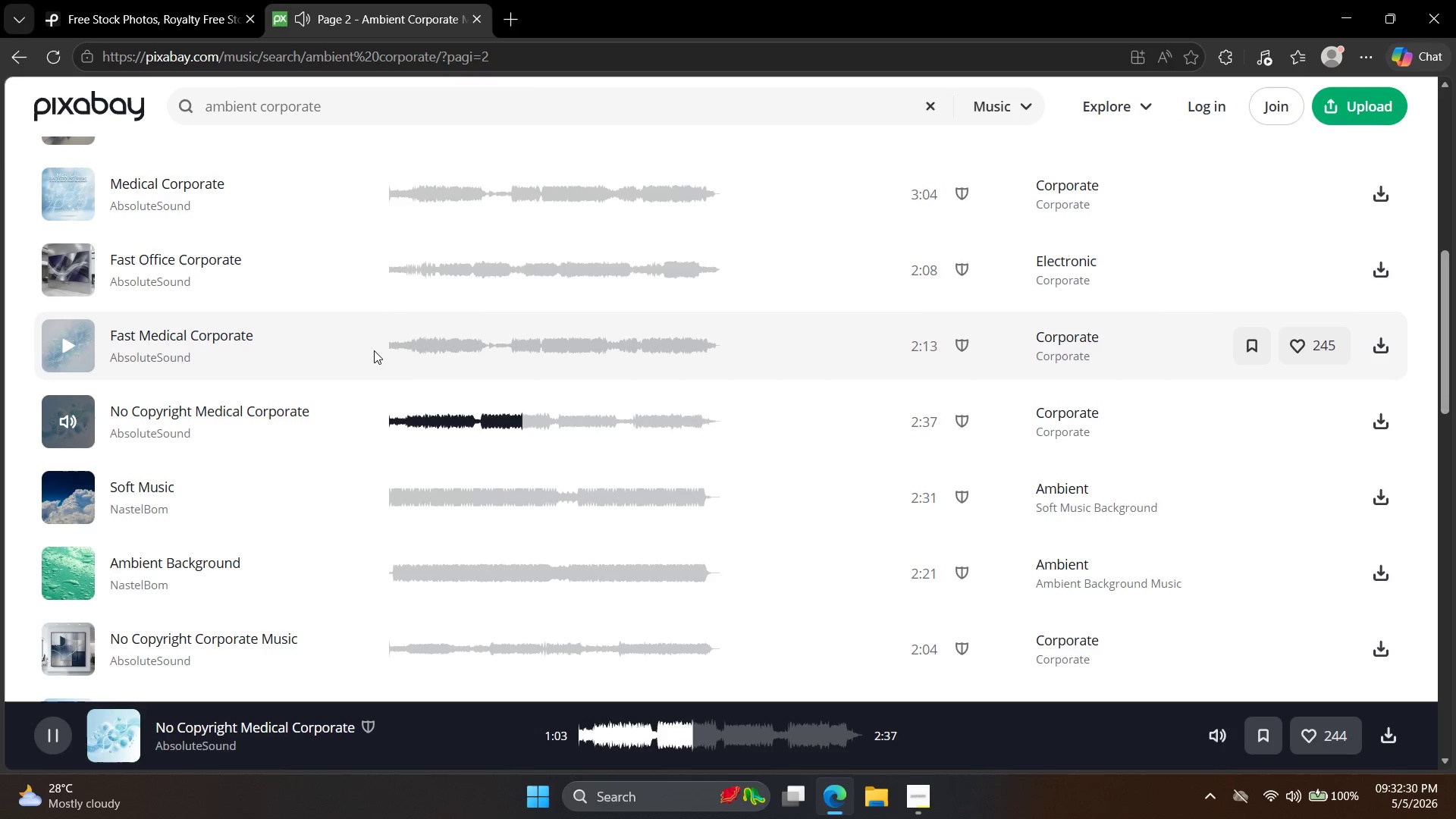 
left_click([62, 573])
 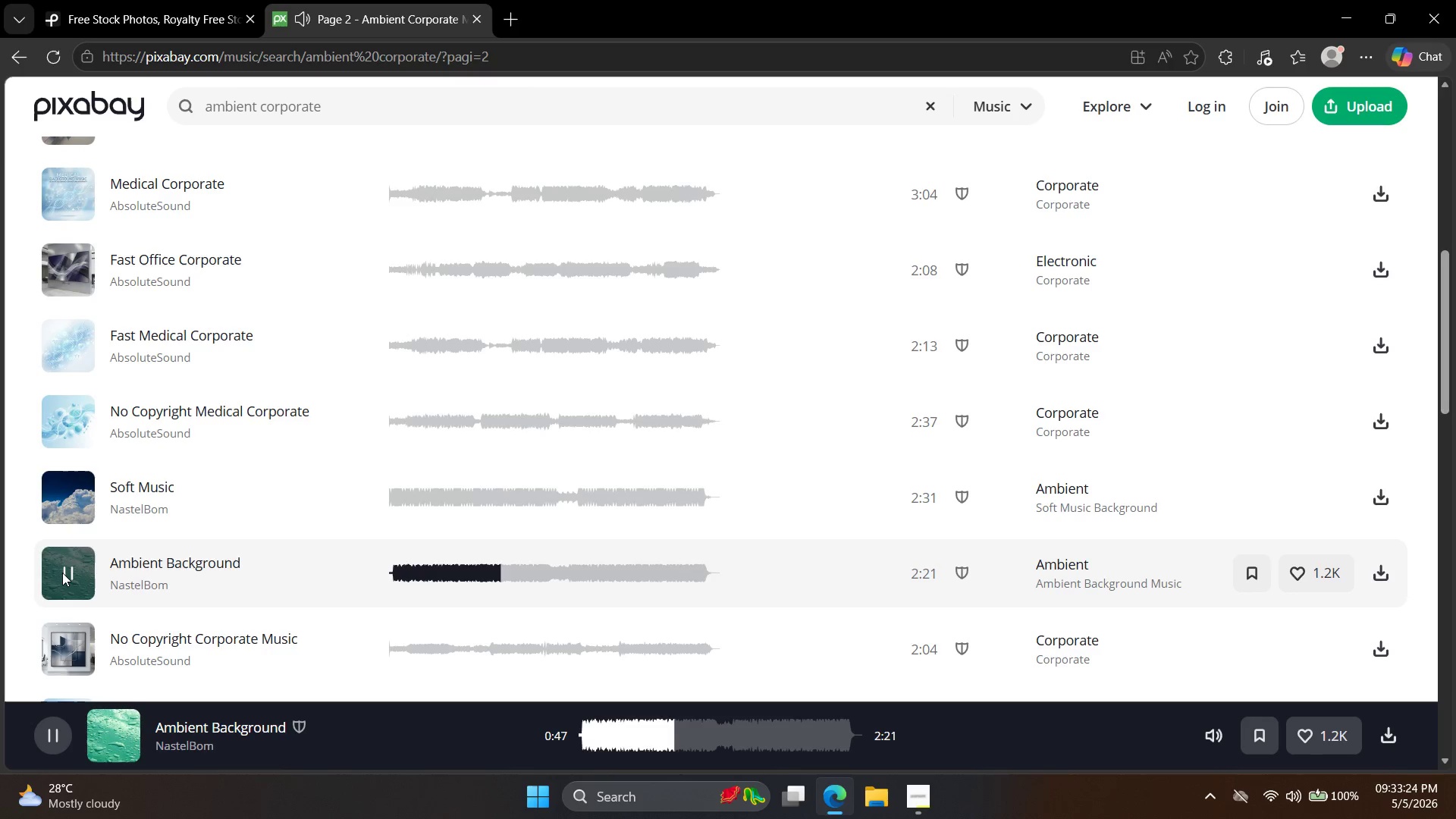 
wait(53.61)
 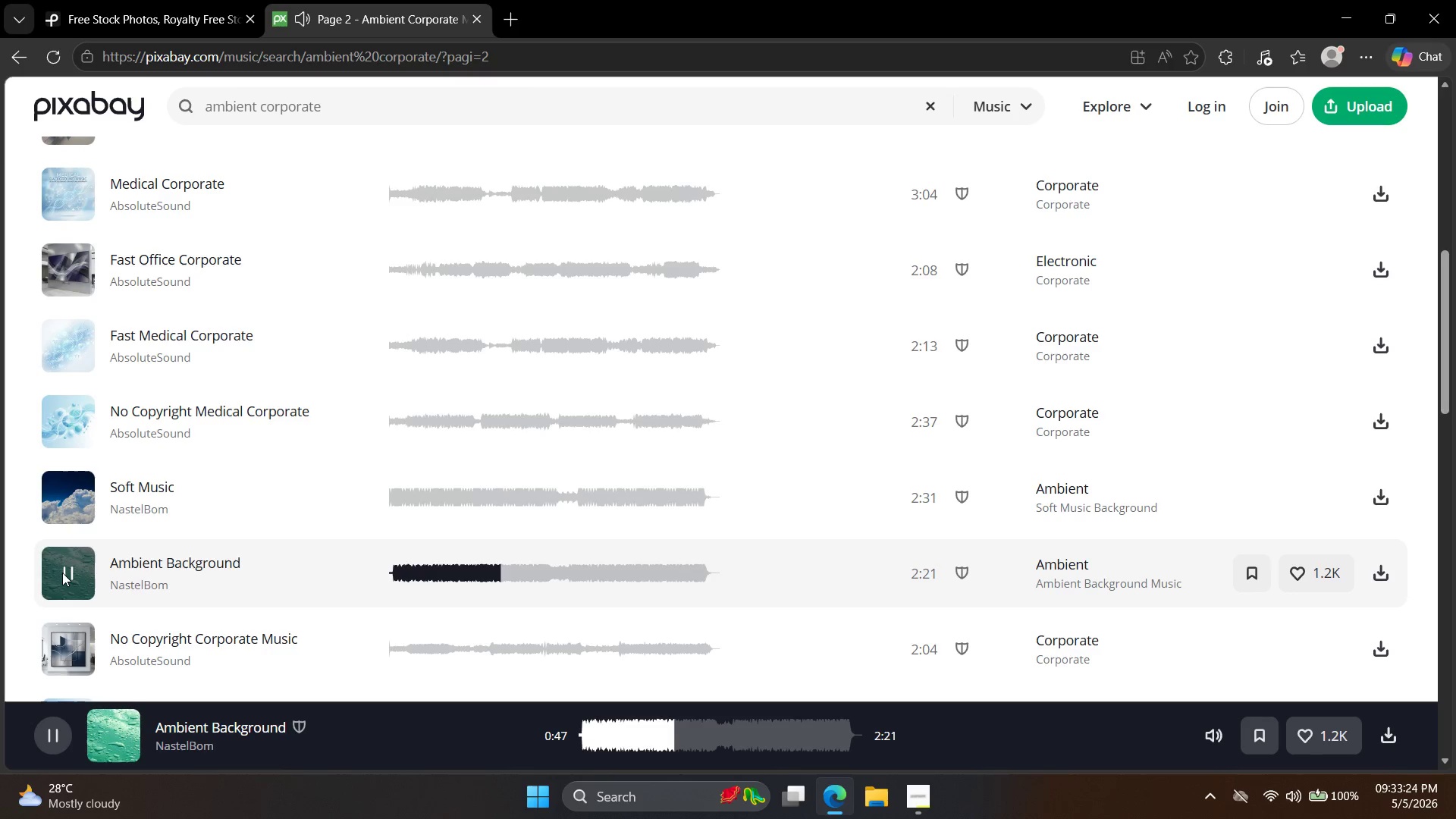 
left_click([921, 786])